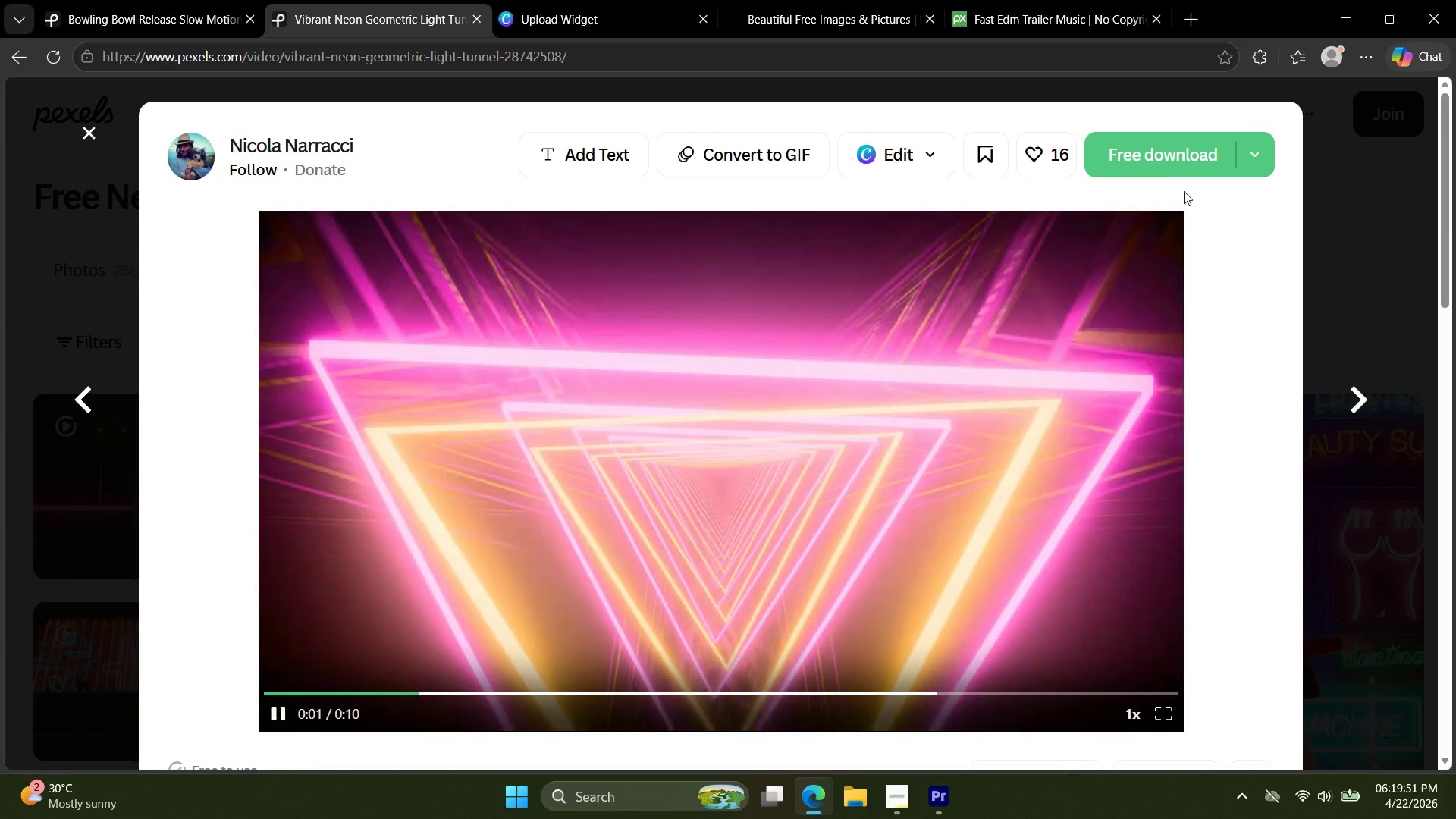 
wait(6.86)
 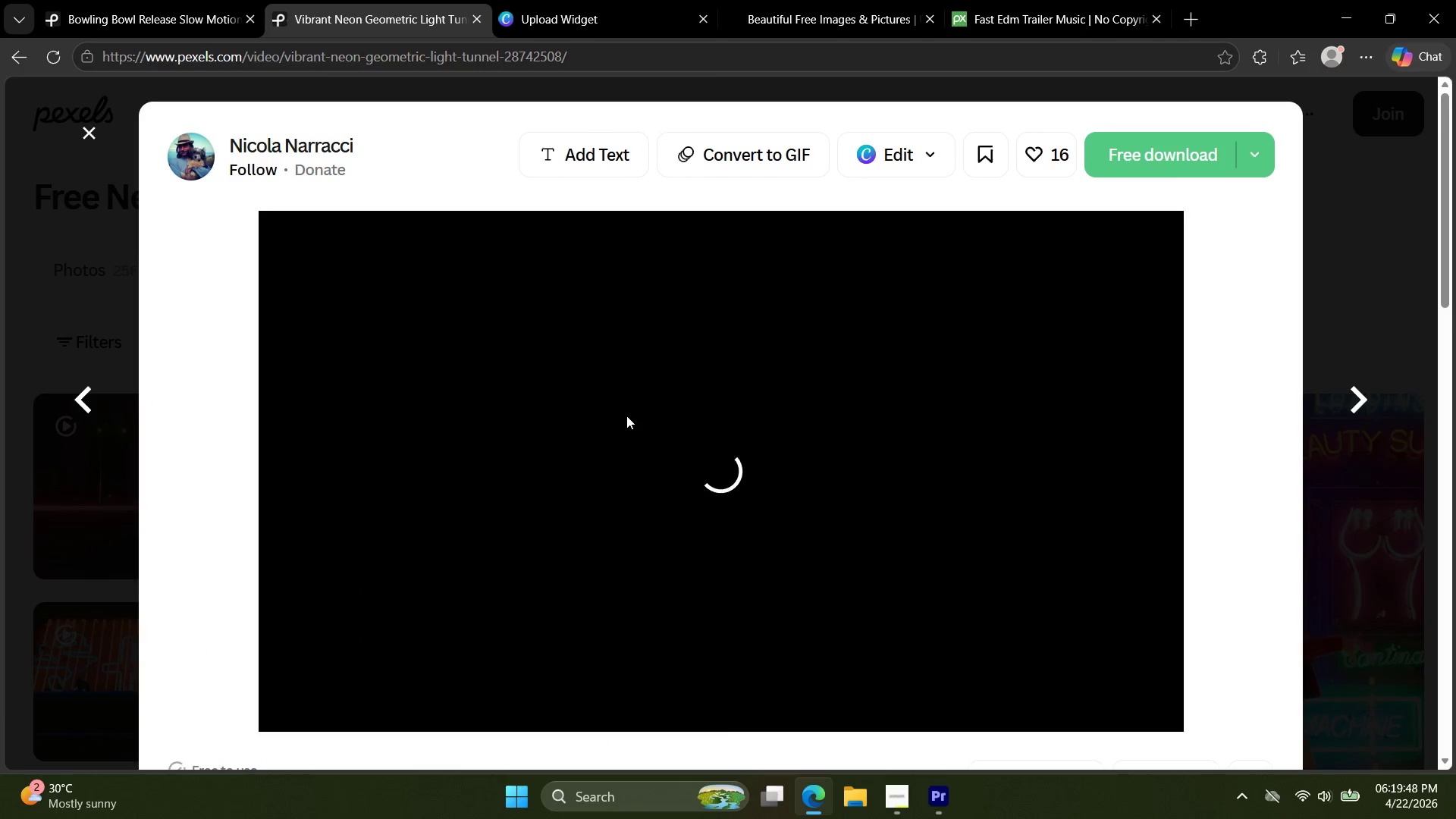 
left_click([982, 111])
 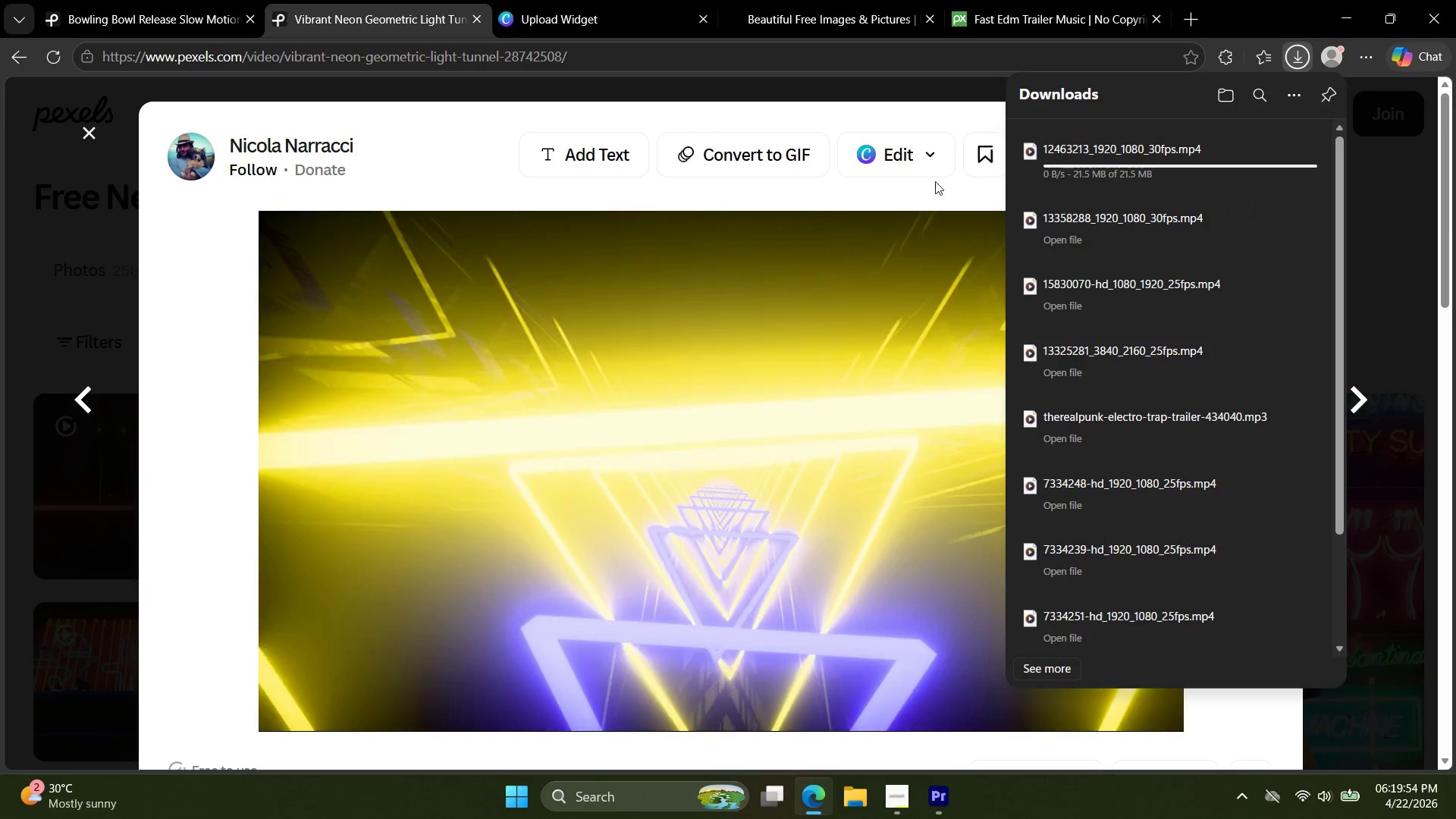 
key(Escape)
 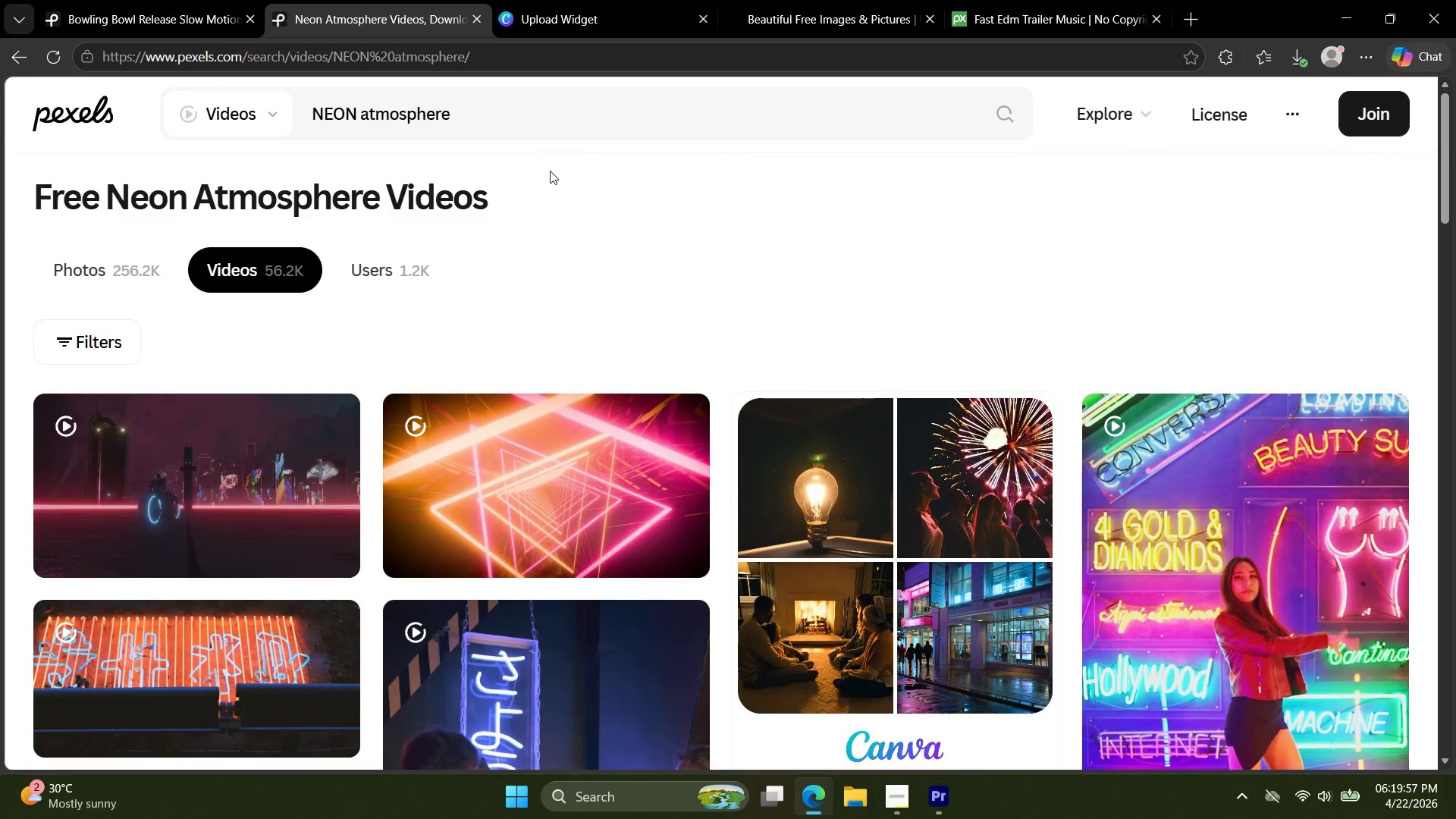 
double_click([514, 124])
 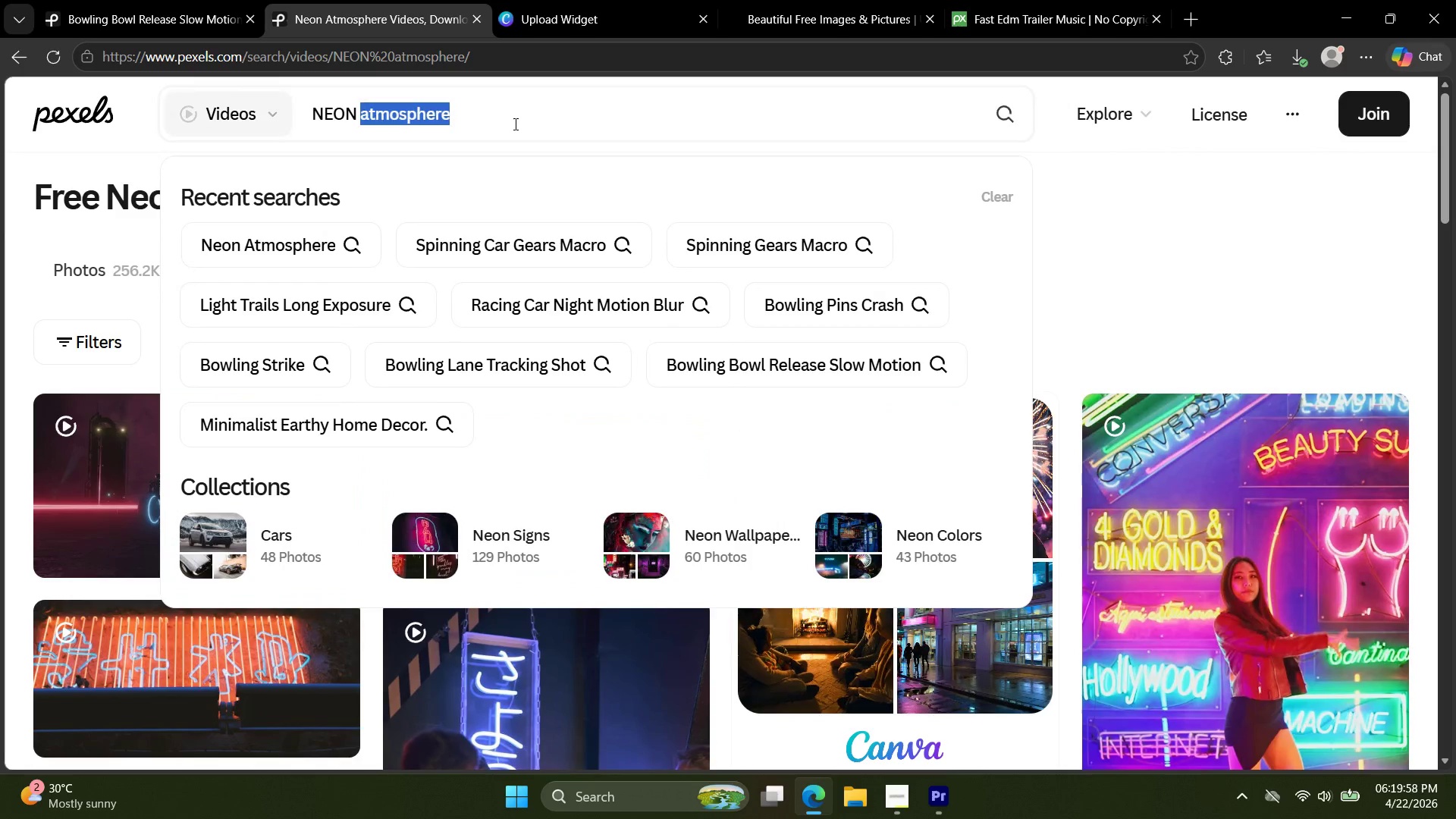 
triple_click([514, 124])
 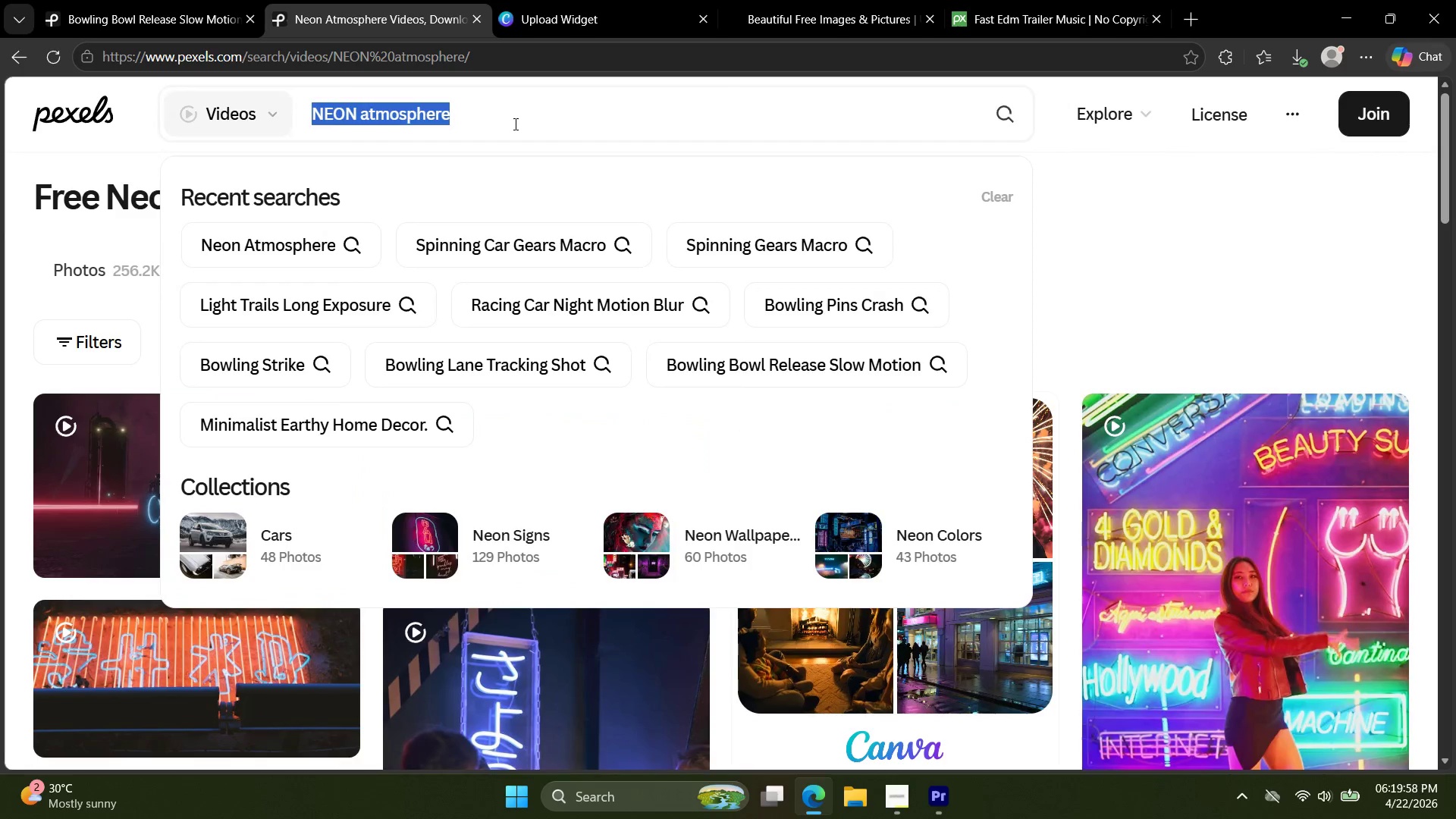 
type(cybero)
key(Backspace)
type(punk glow background)
 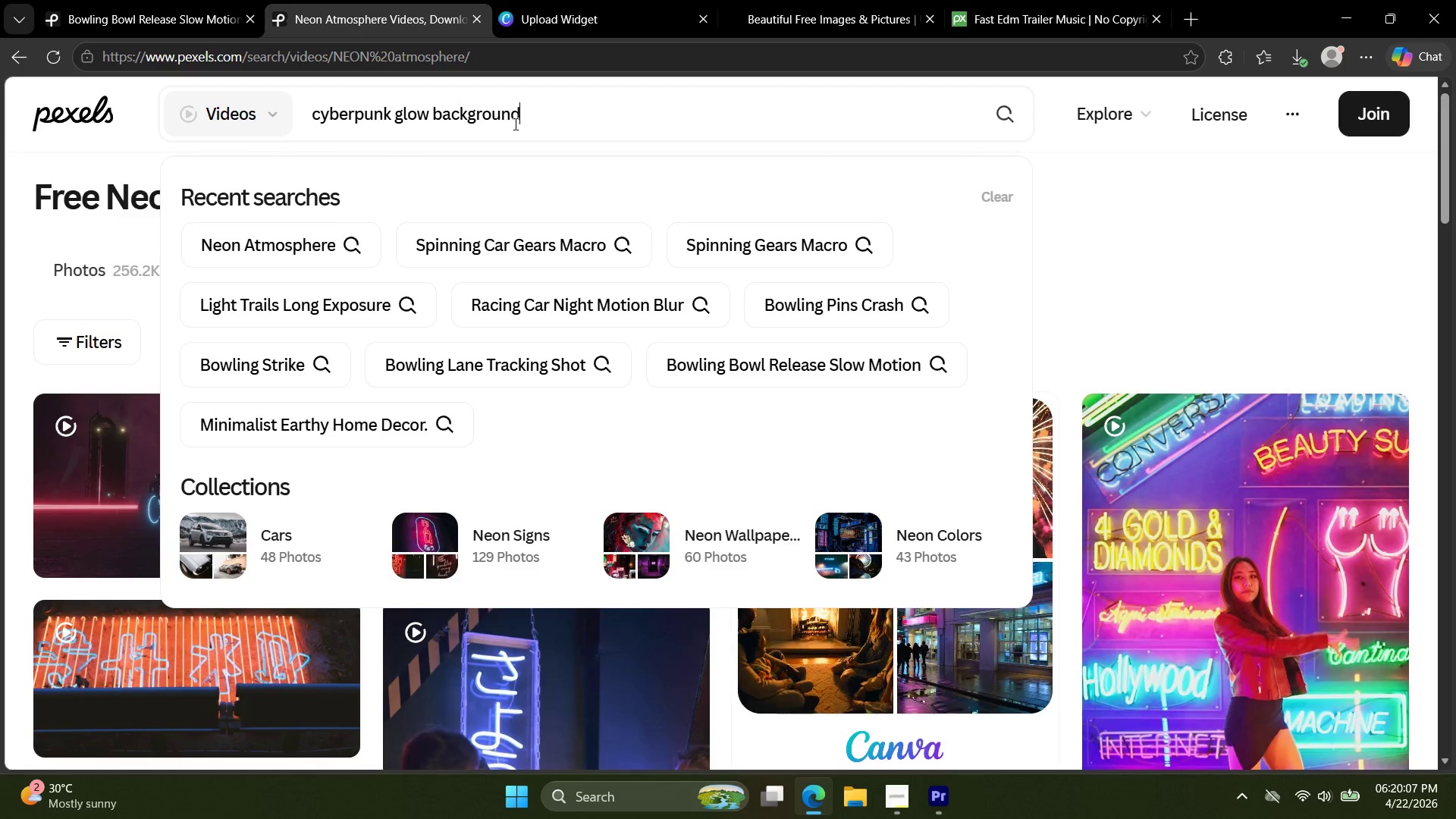 
key(Enter)
 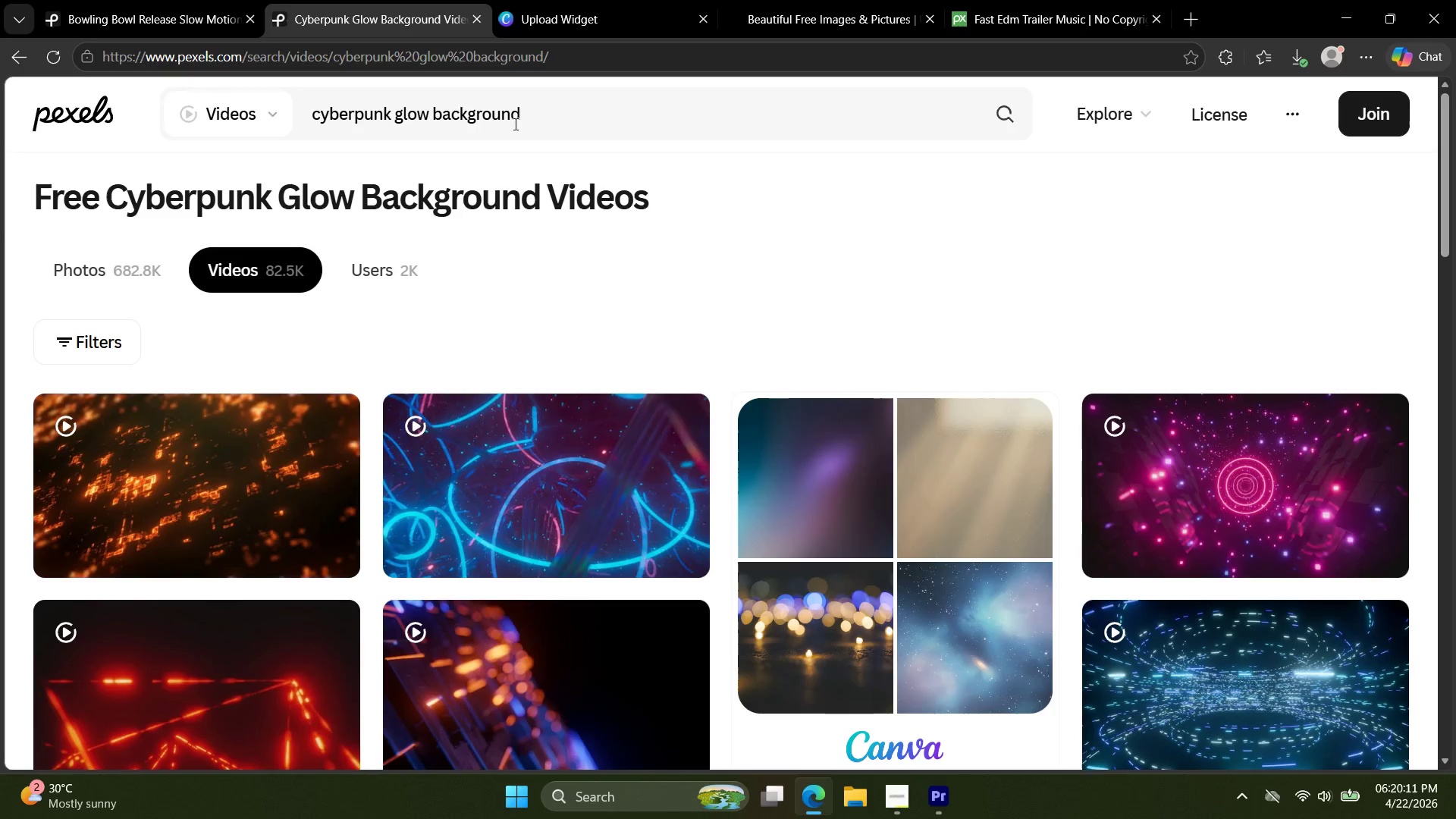 
left_click([564, 522])
 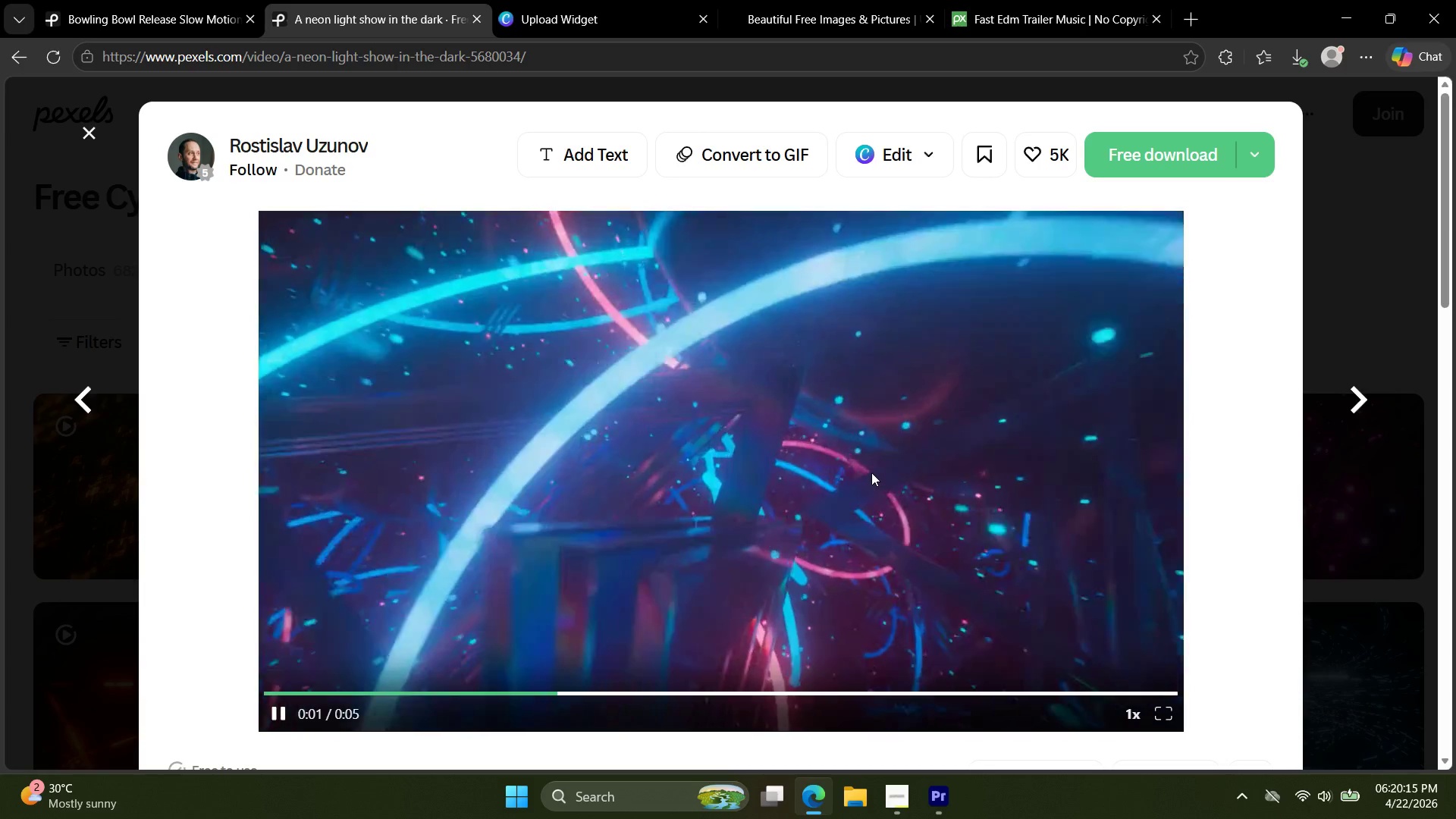 
key(Escape)
 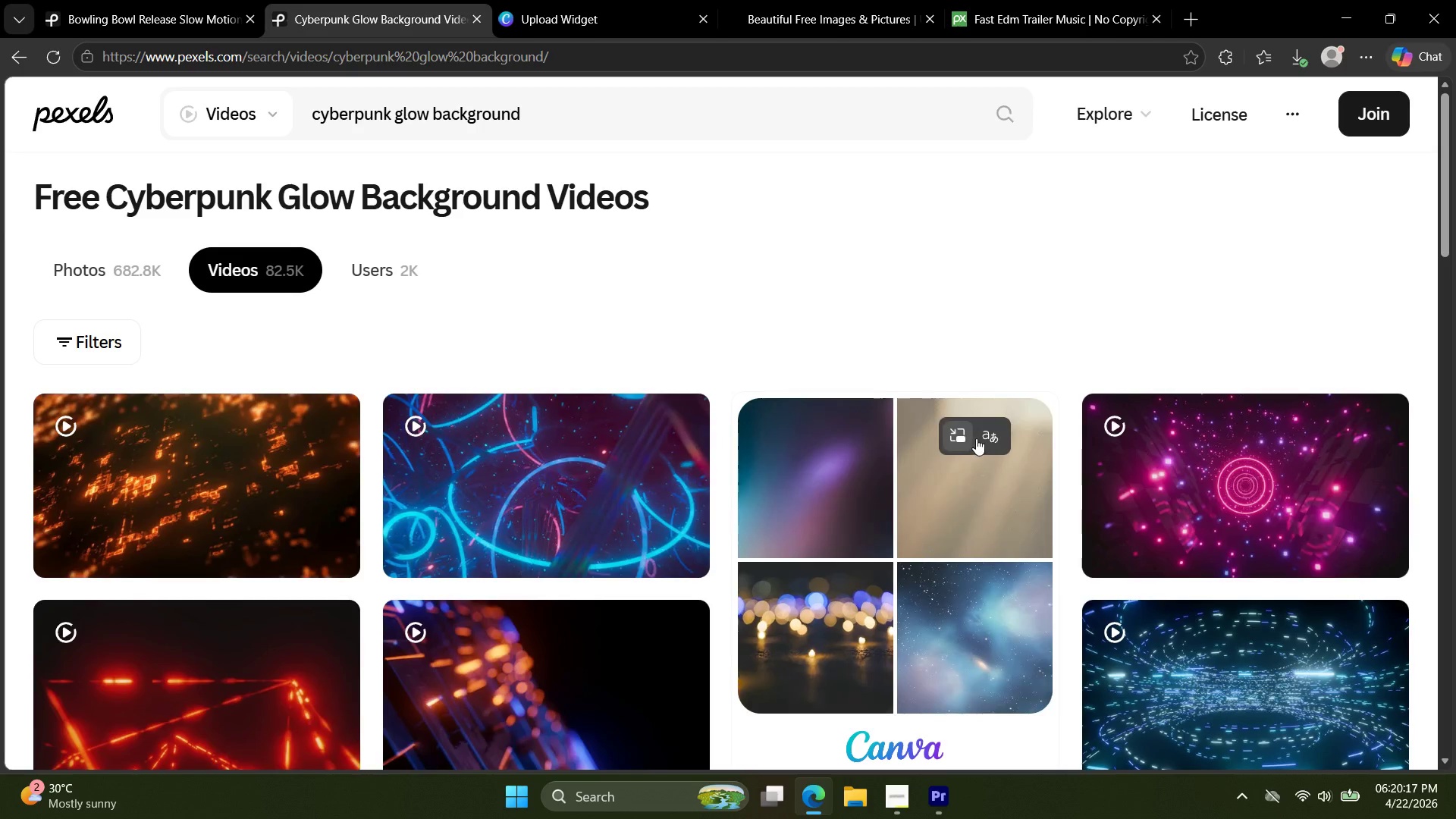 
scroll: coordinate [996, 438], scroll_direction: down, amount: 2.0
 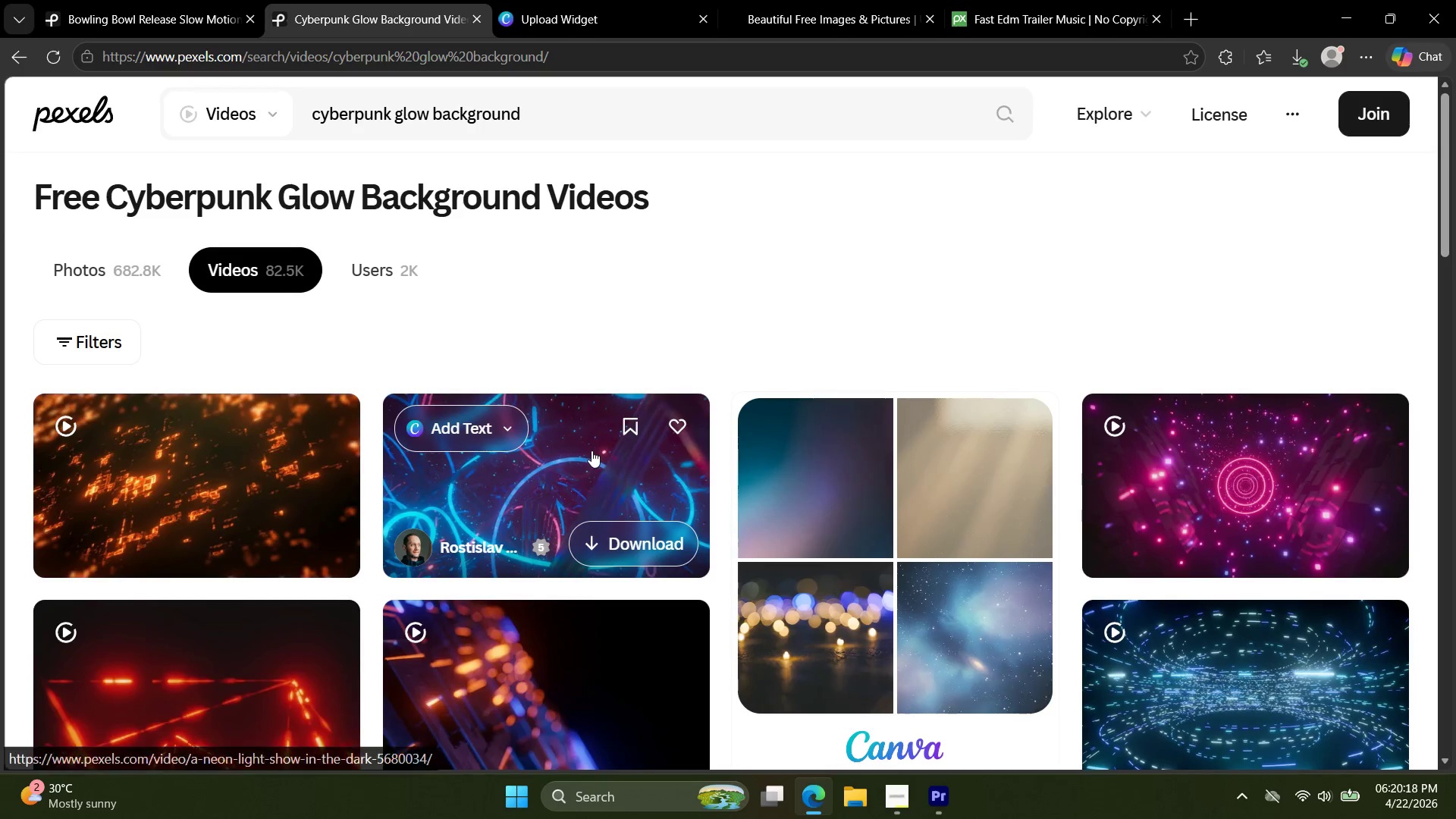 
left_click([597, 463])
 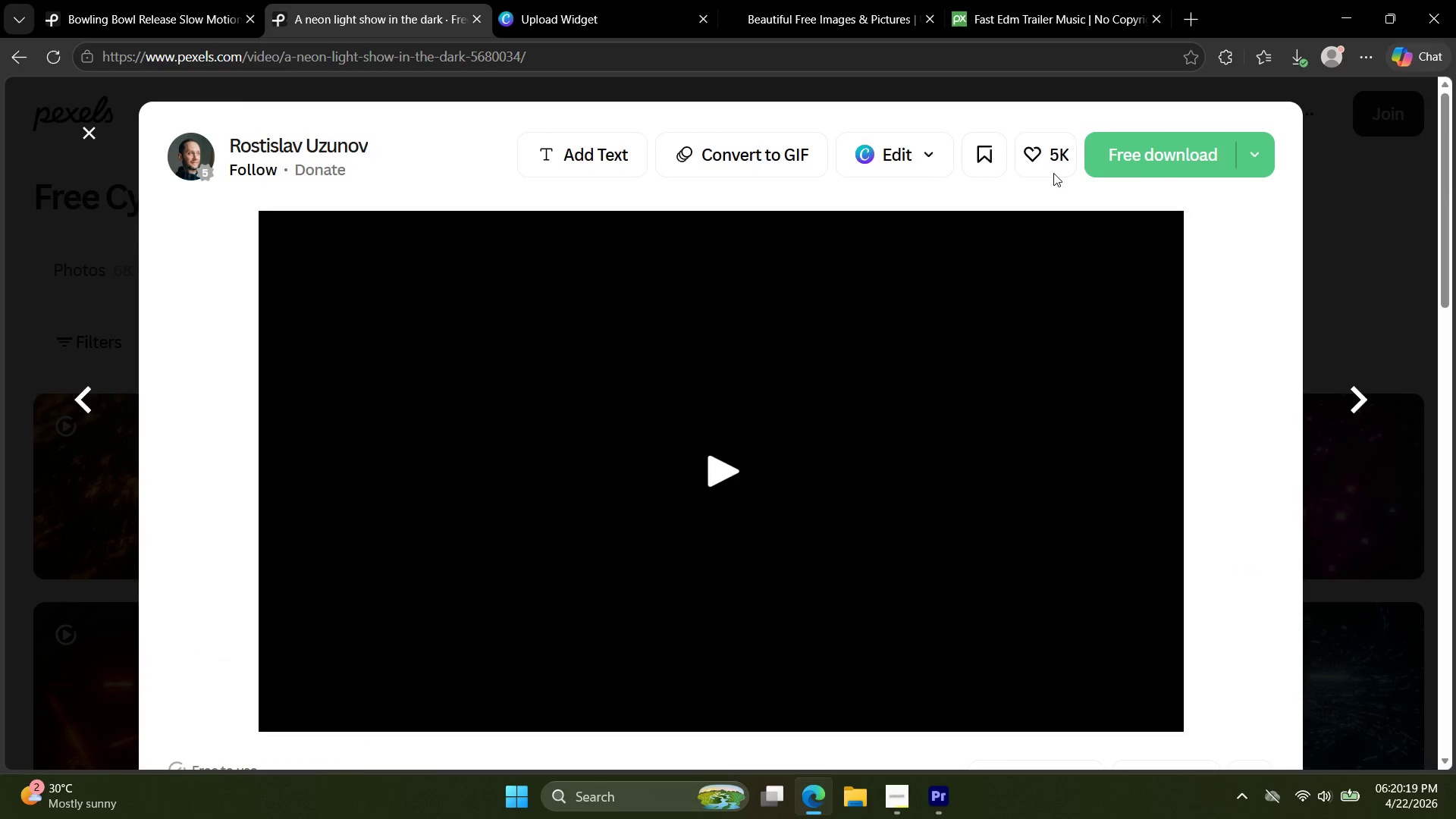 
left_click([1163, 150])
 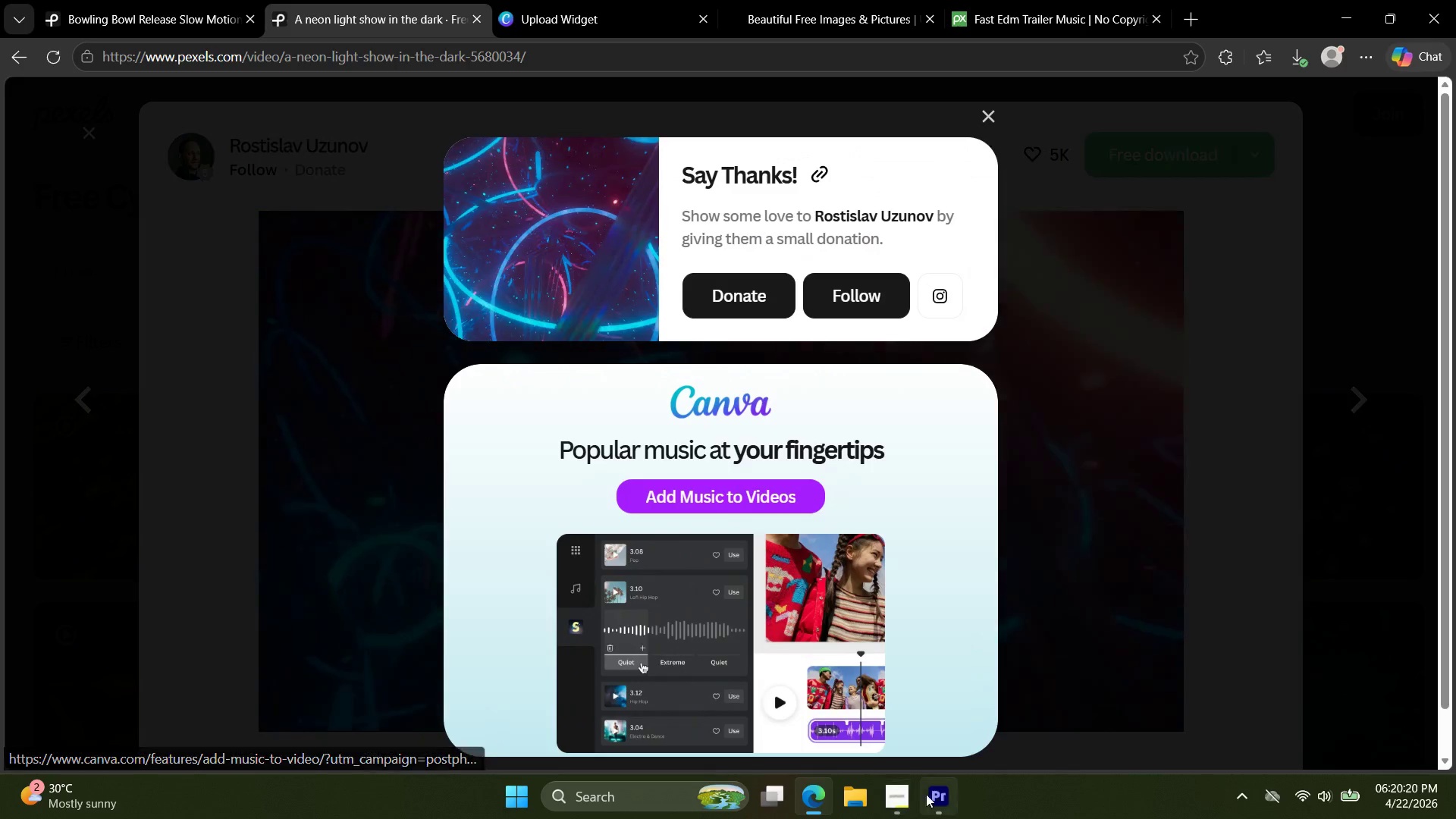 
left_click([915, 793])